 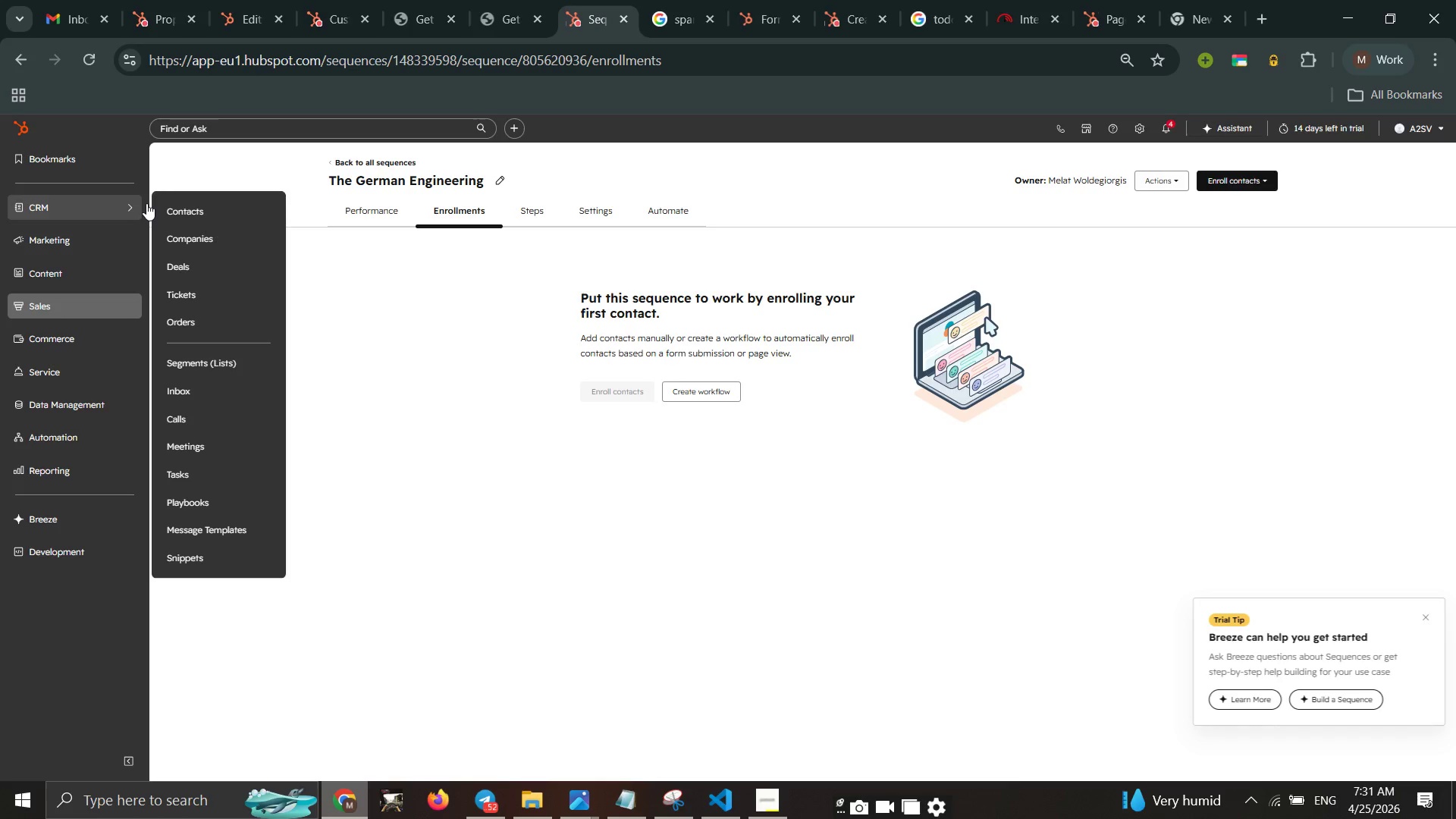 
left_click([179, 209])
 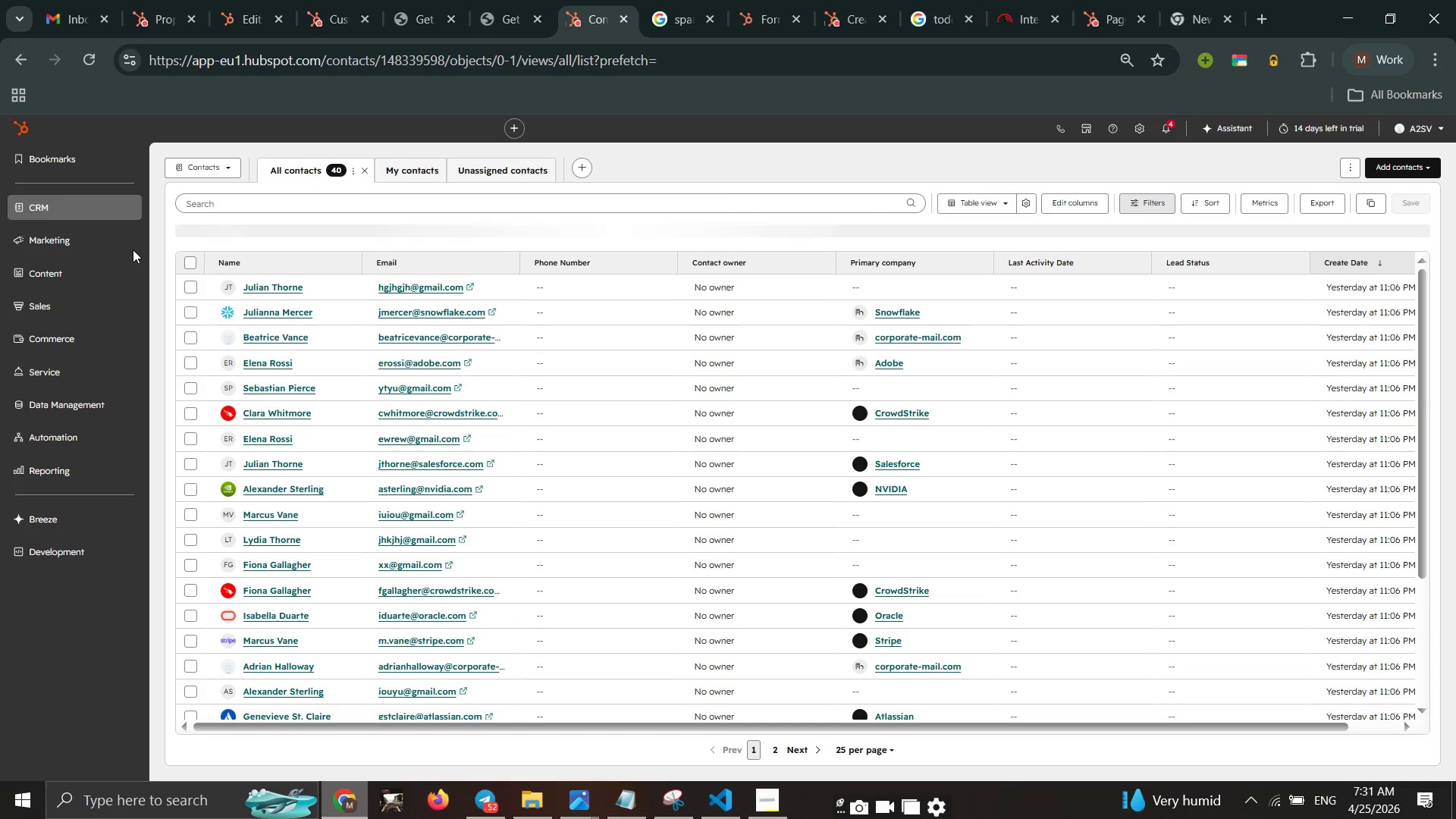 
wait(21.69)
 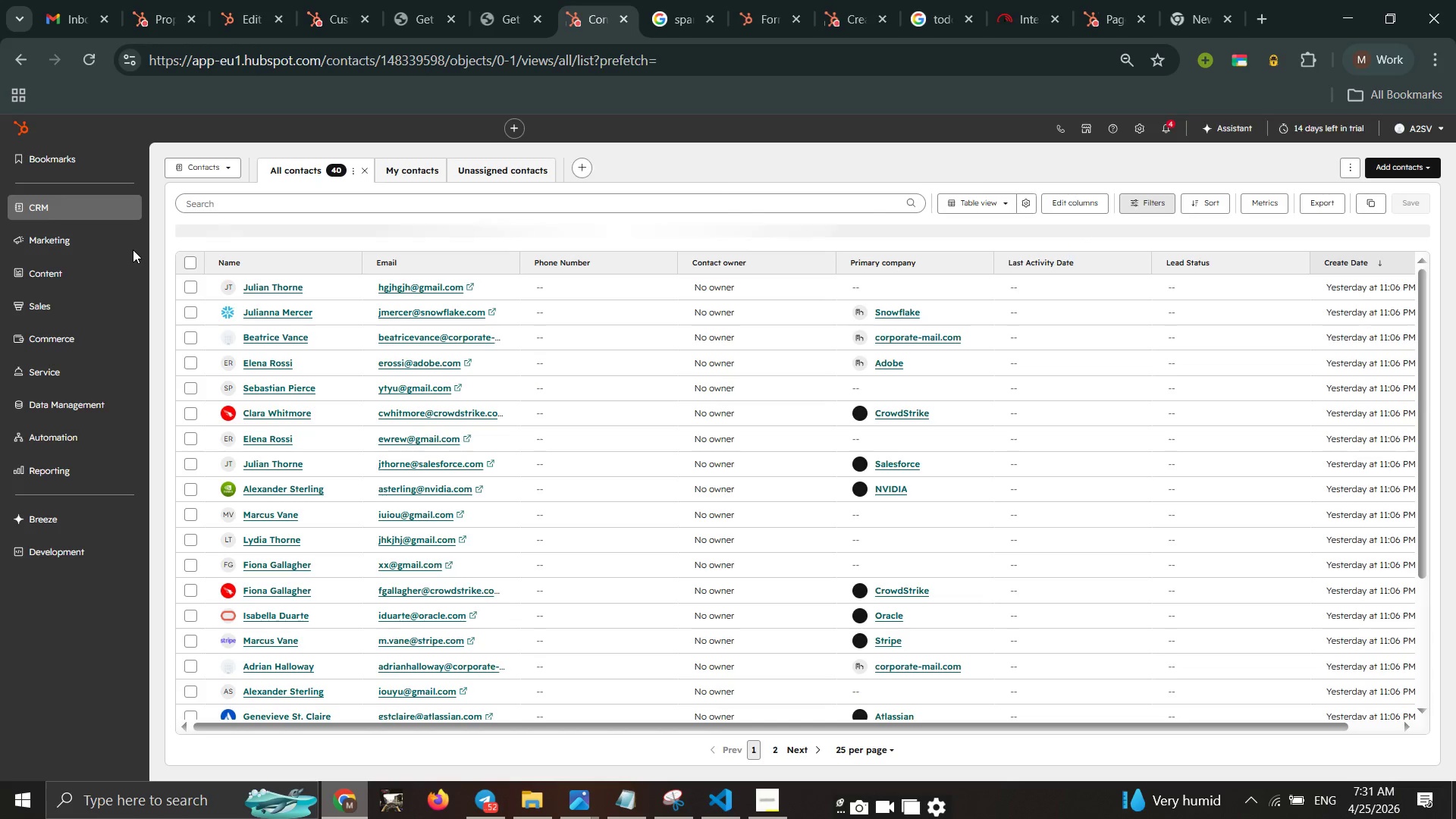 
left_click([1384, 201])
 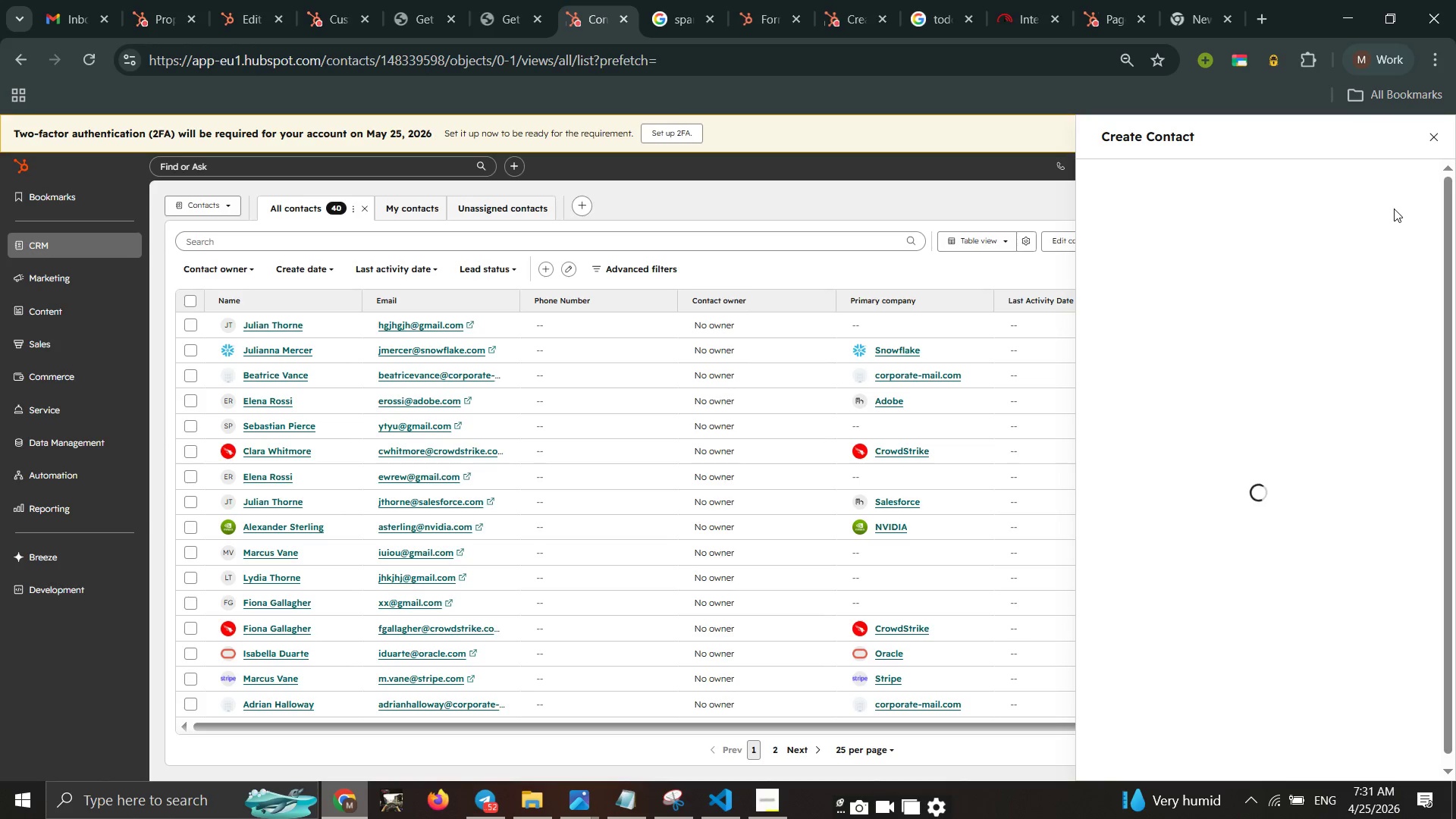 
wait(9.94)
 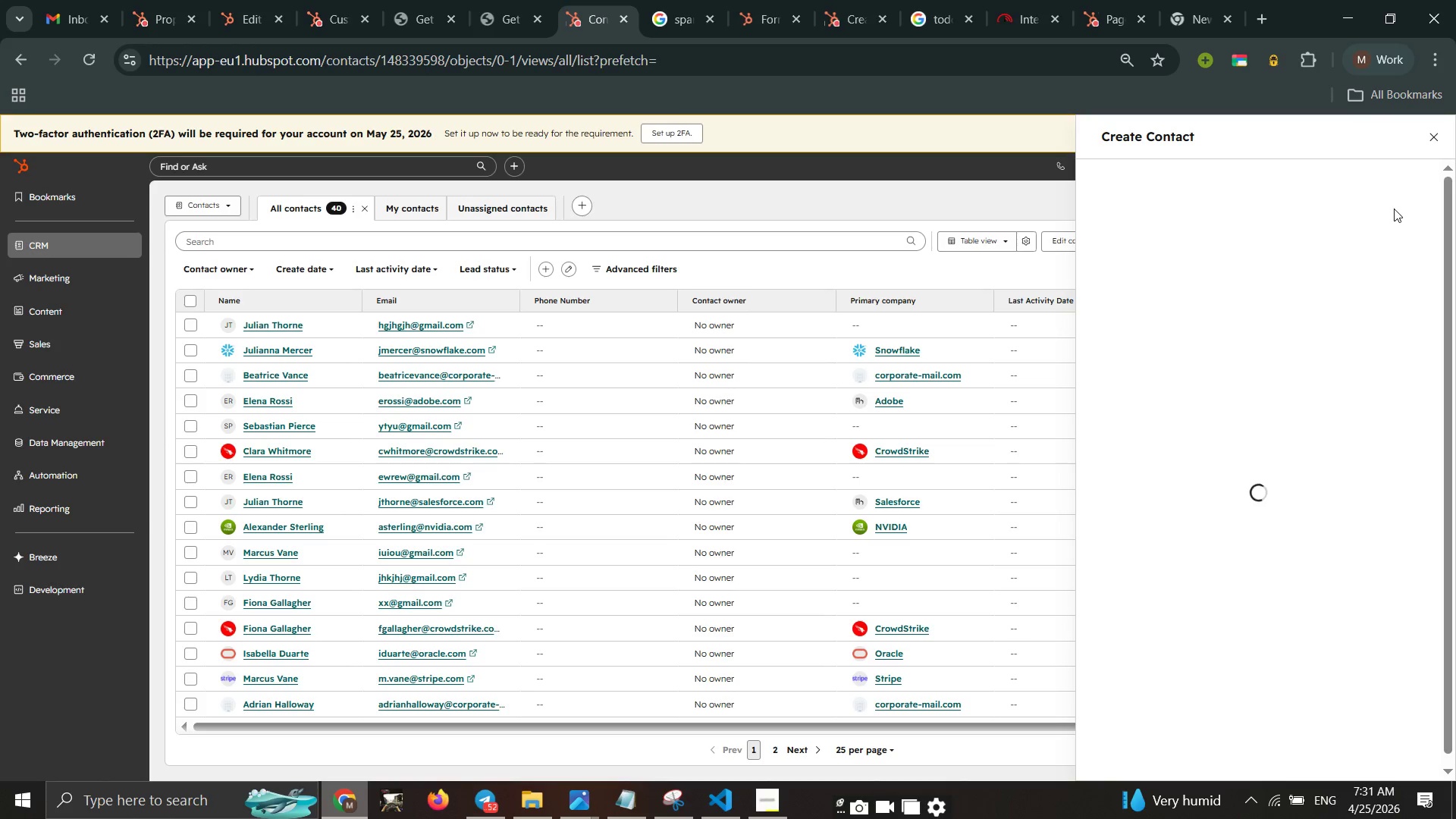 
left_click([1215, 236])
 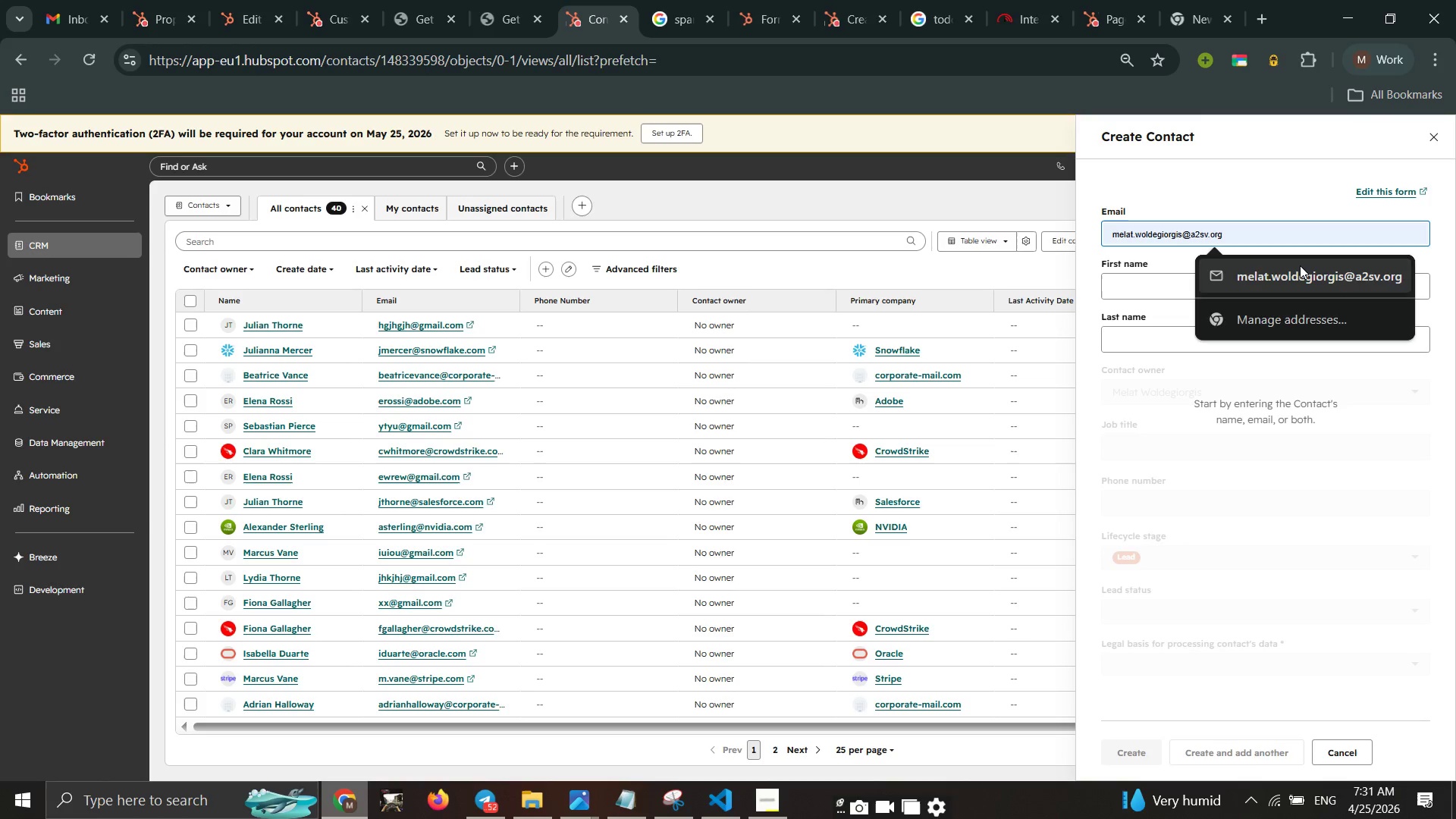 
left_click([1197, 287])
 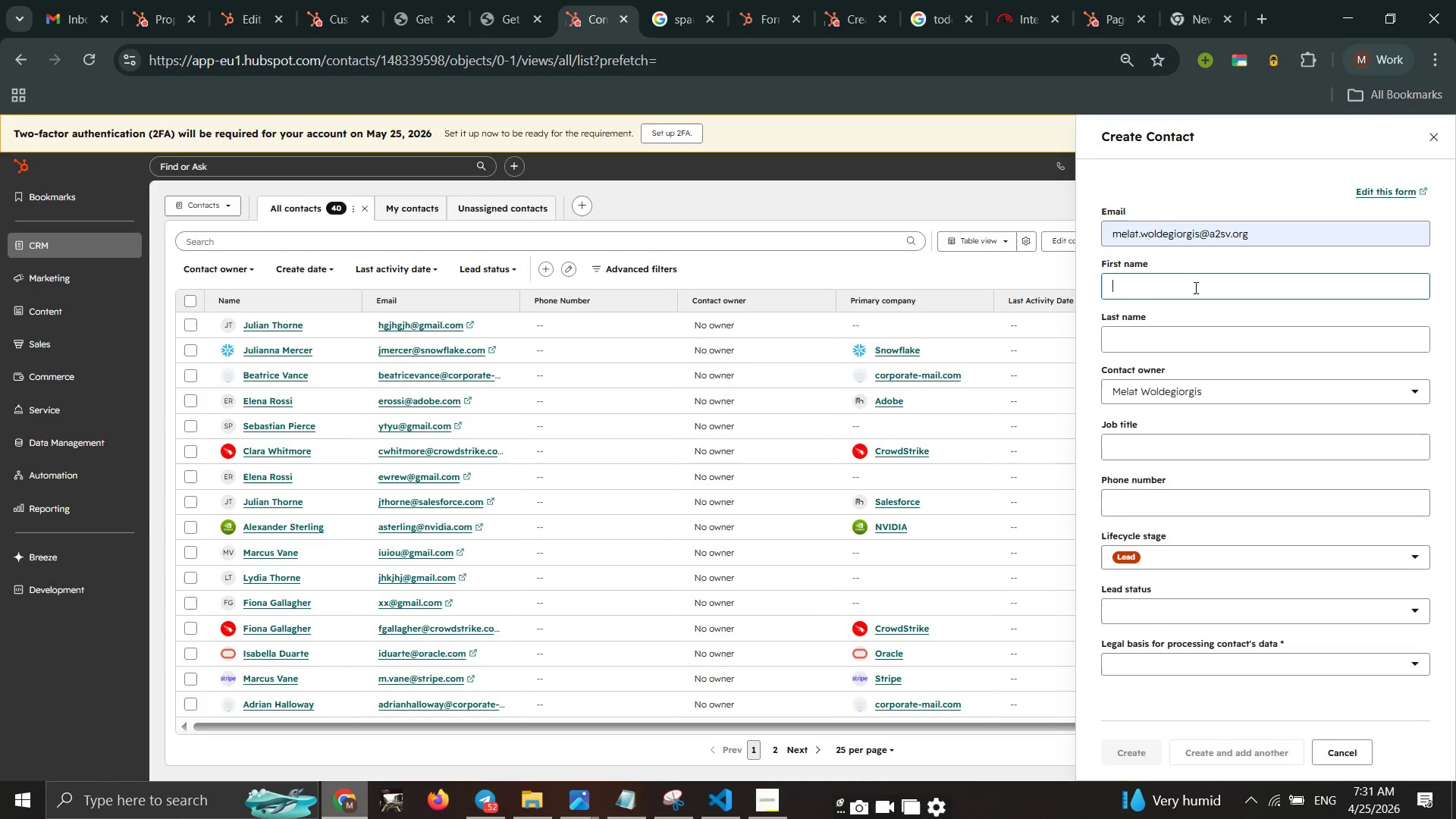 
type(ksi)
 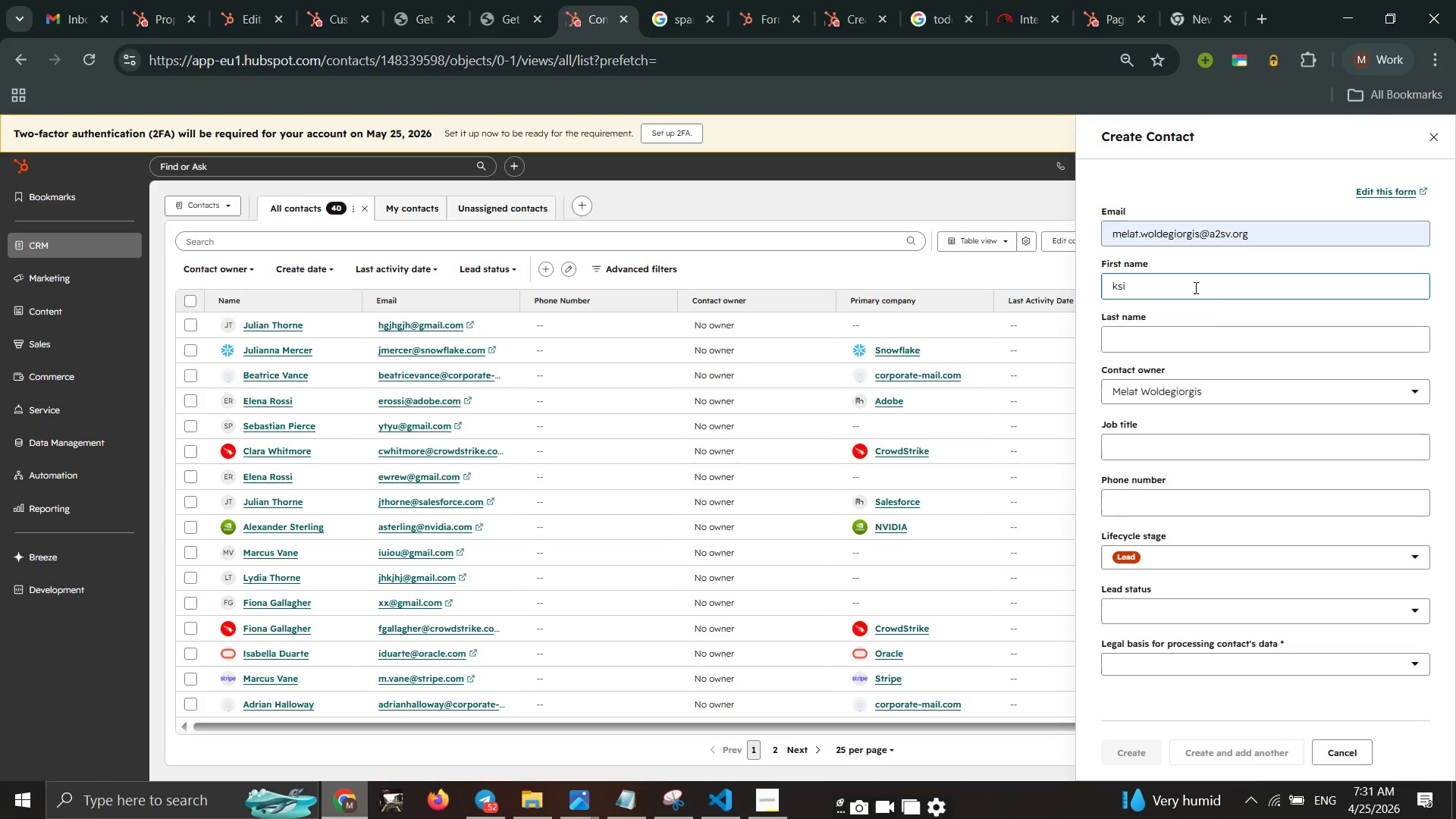 
left_click([1194, 287])
 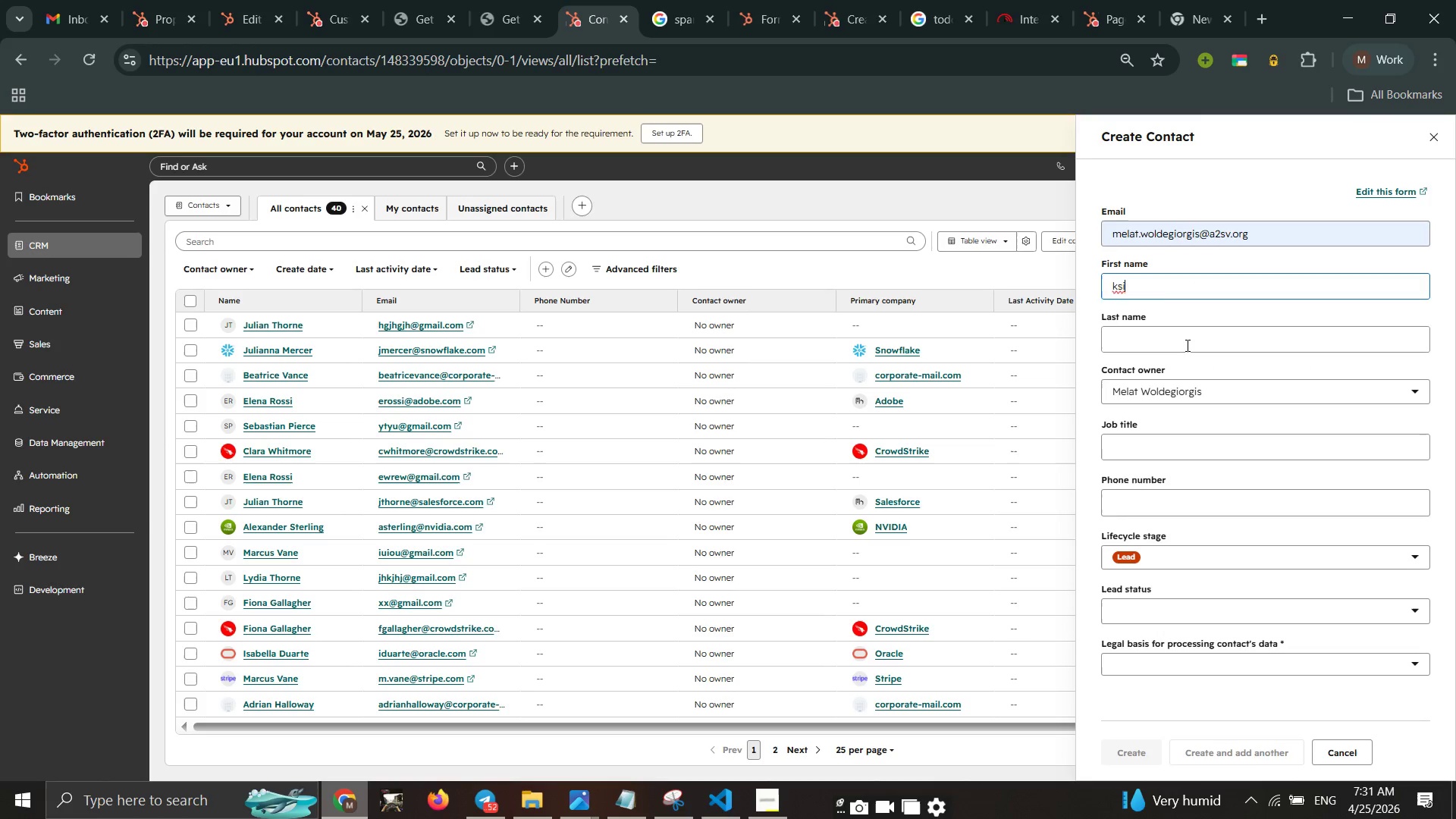 
left_click([1186, 345])
 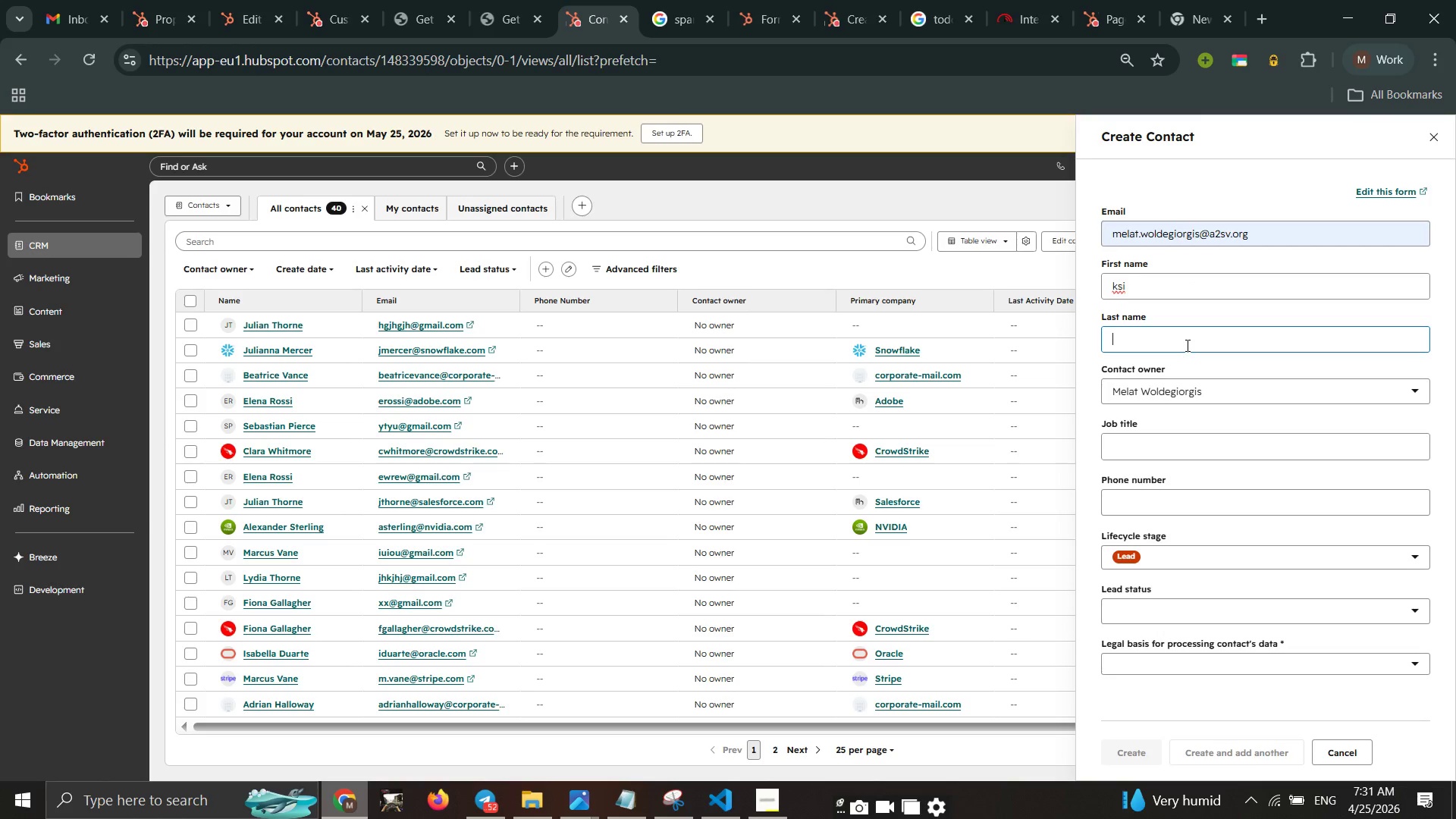 
type(argu)
 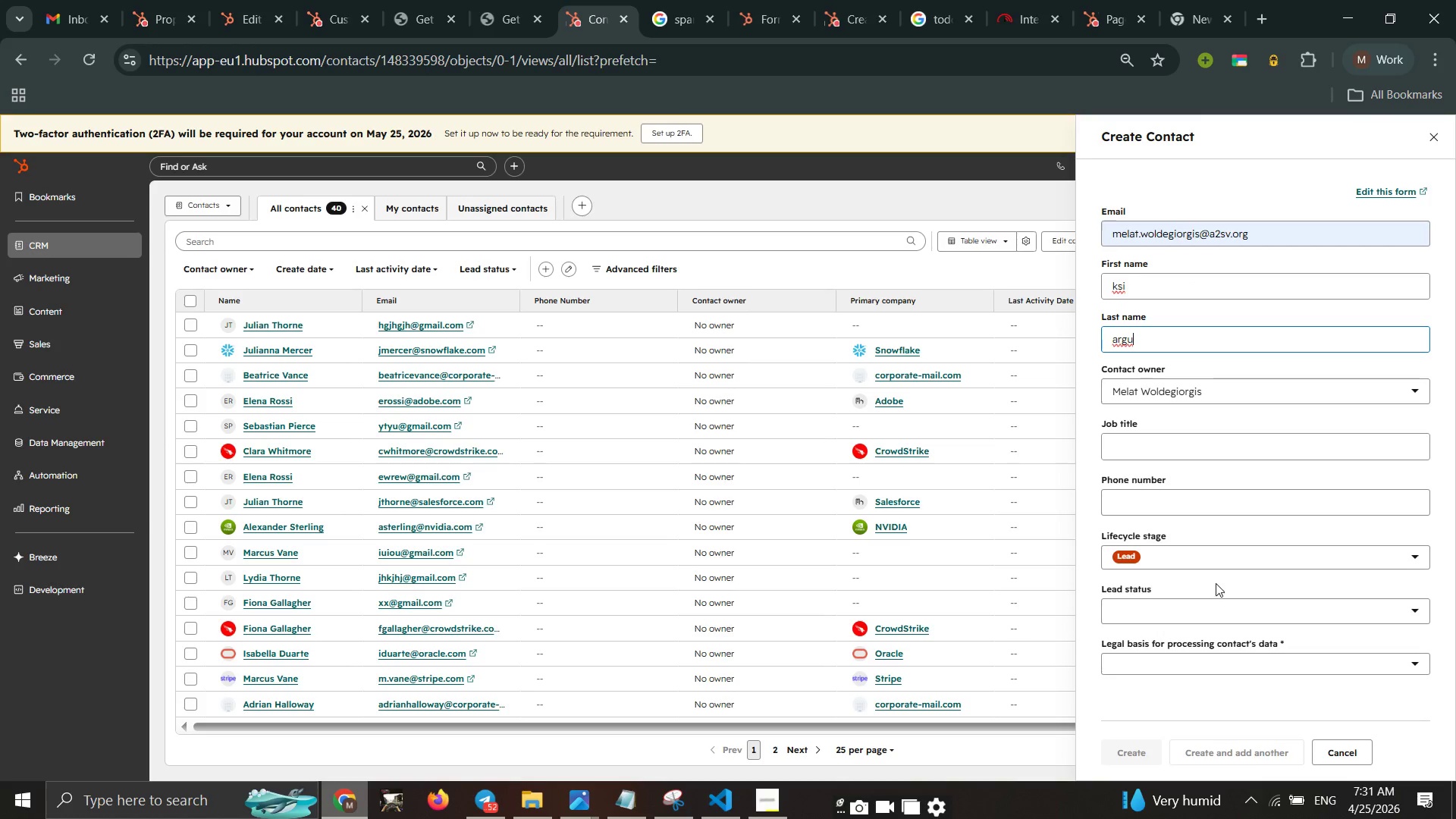 
left_click([1205, 602])
 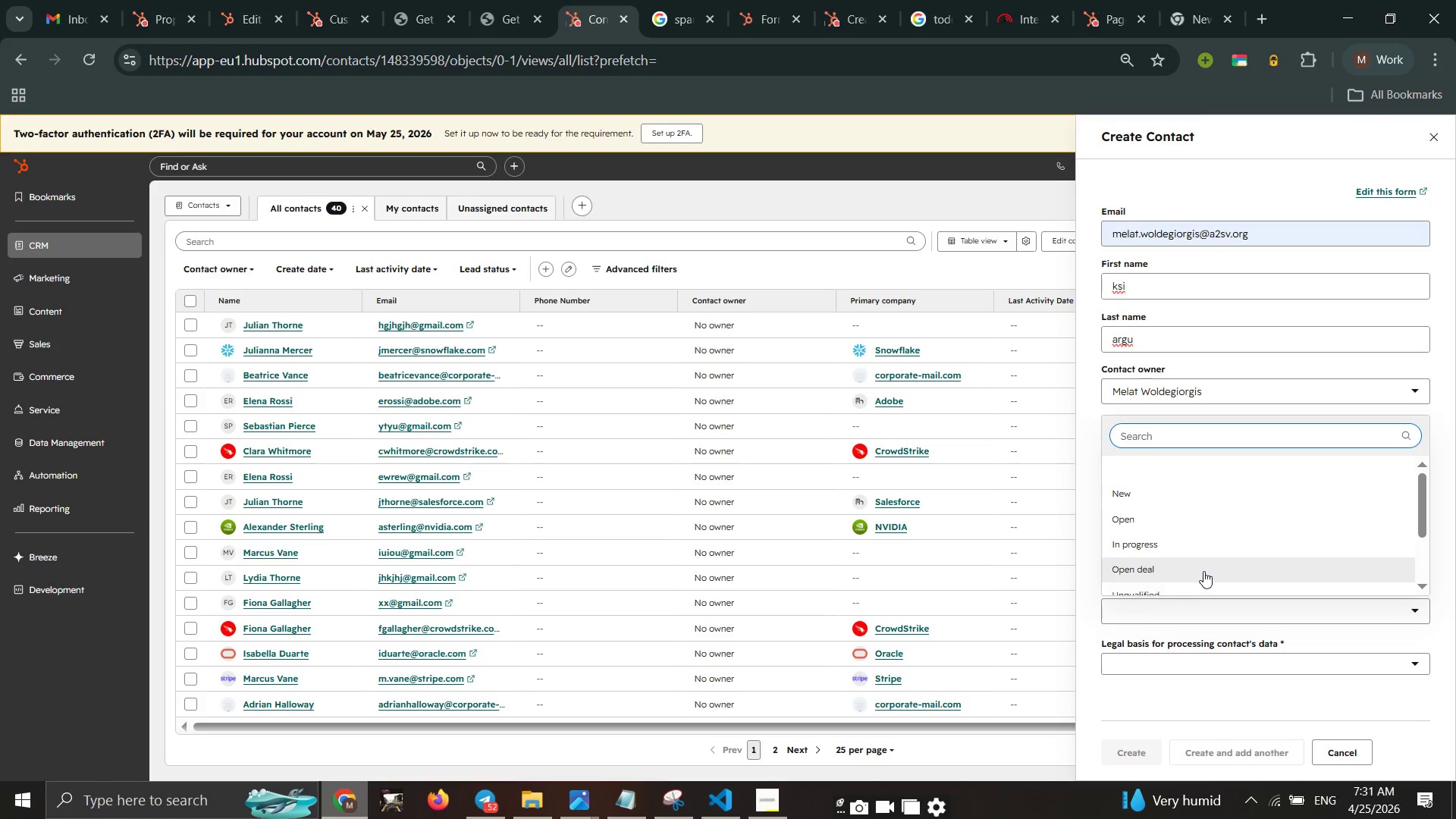 
scroll: coordinate [1203, 570], scroll_direction: down, amount: 27.0
 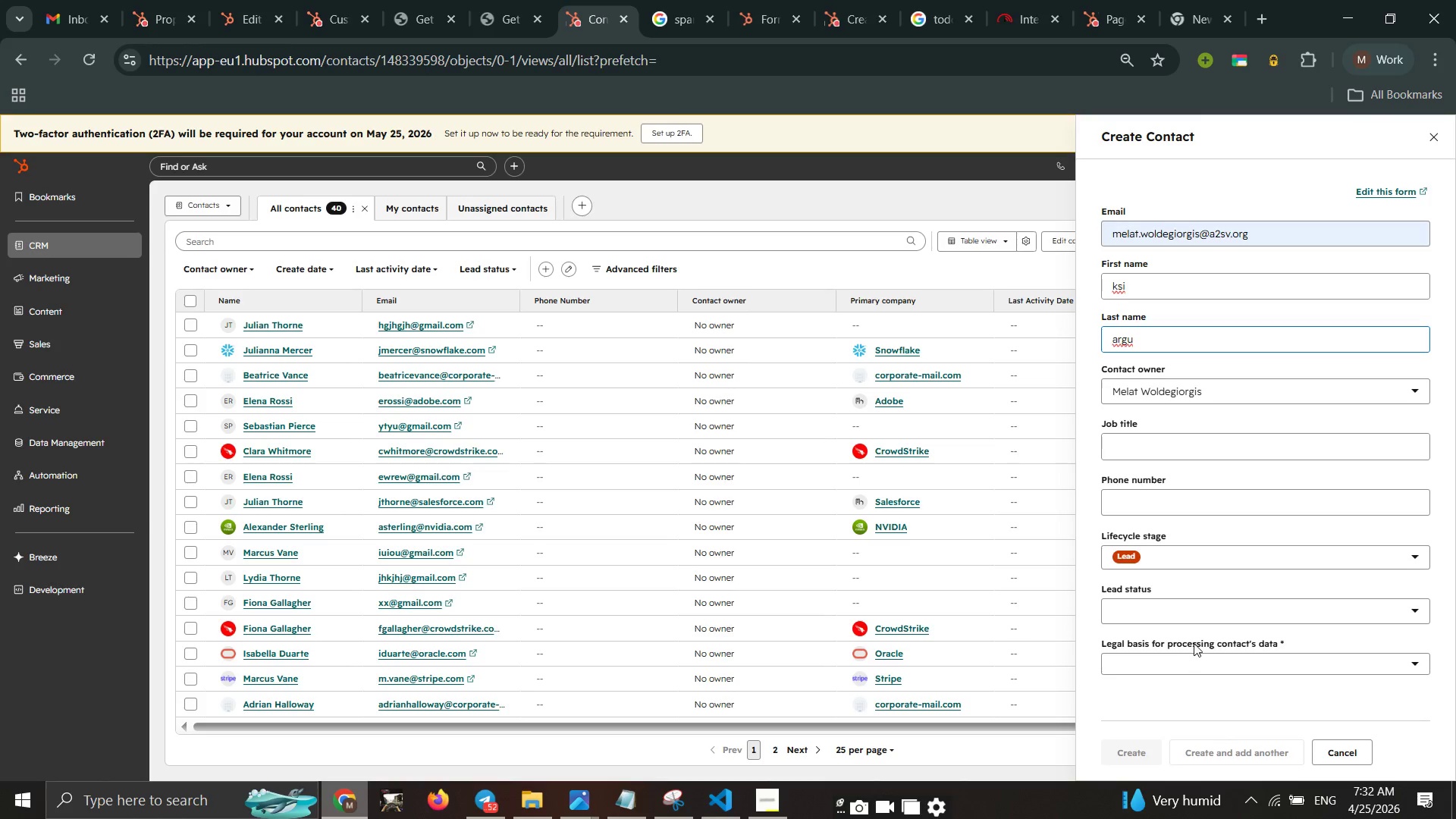 
wait(7.02)
 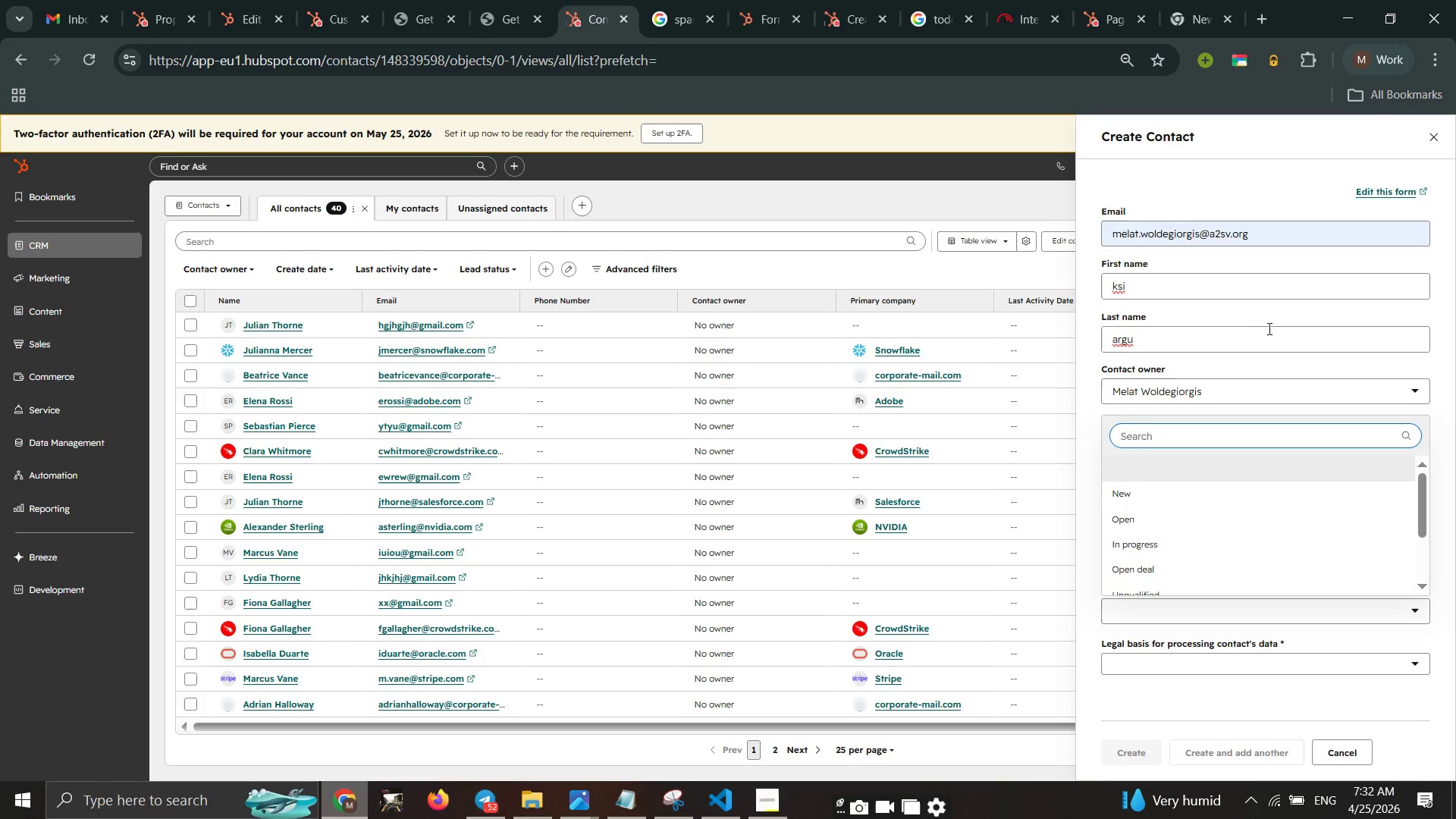 
left_click([1184, 666])
 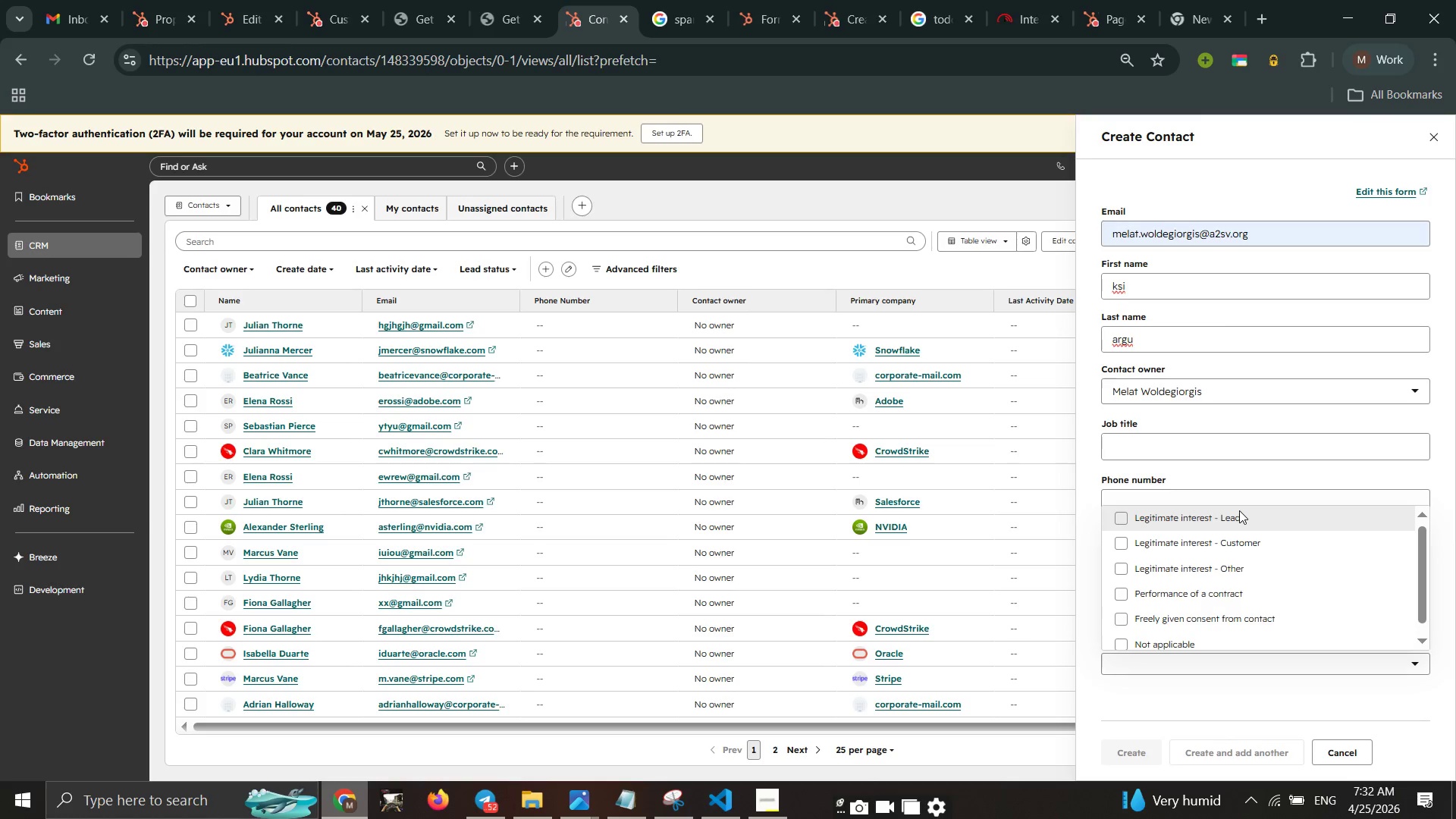 
left_click([1239, 510])
 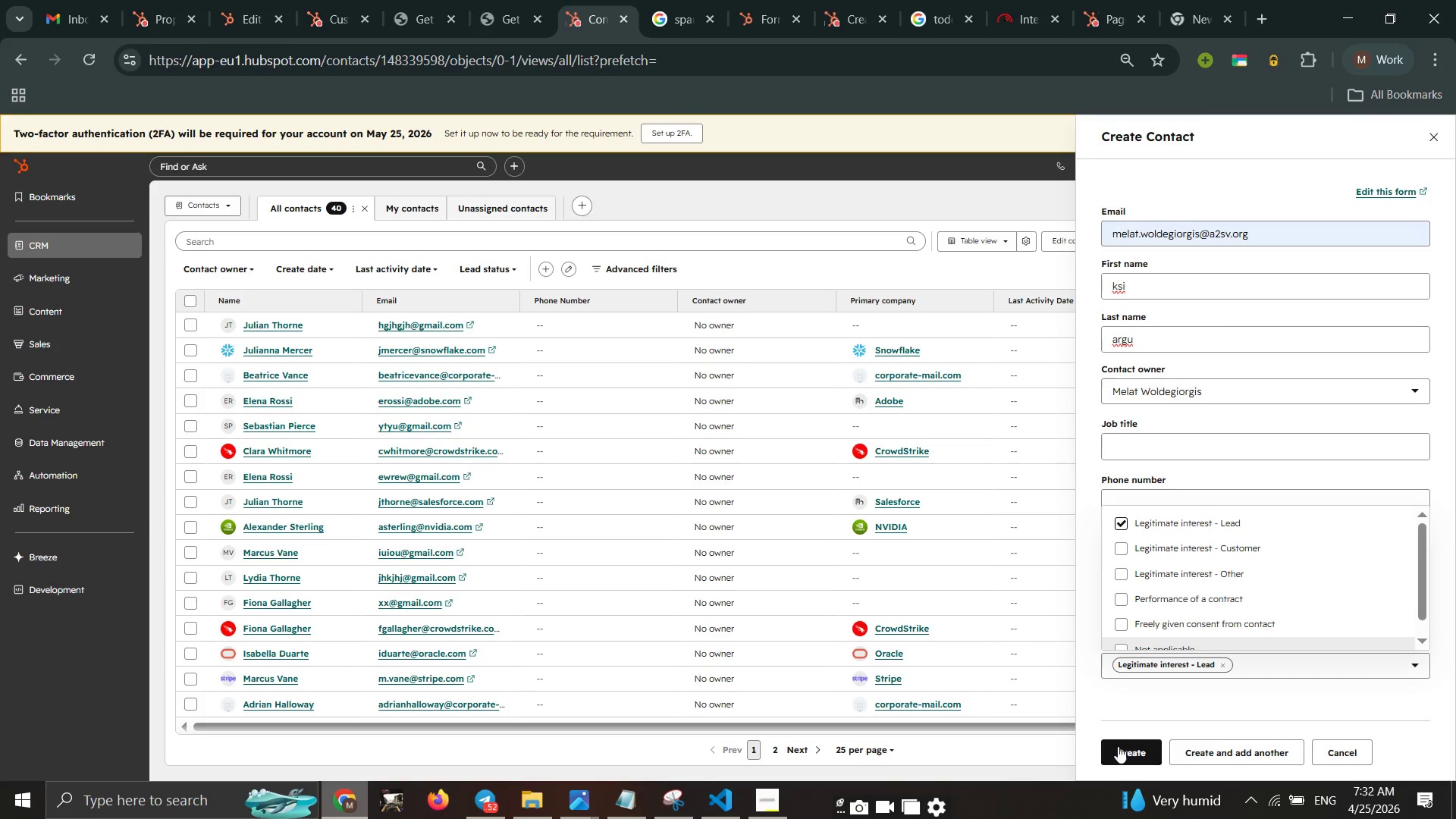 
left_click([1112, 754])
 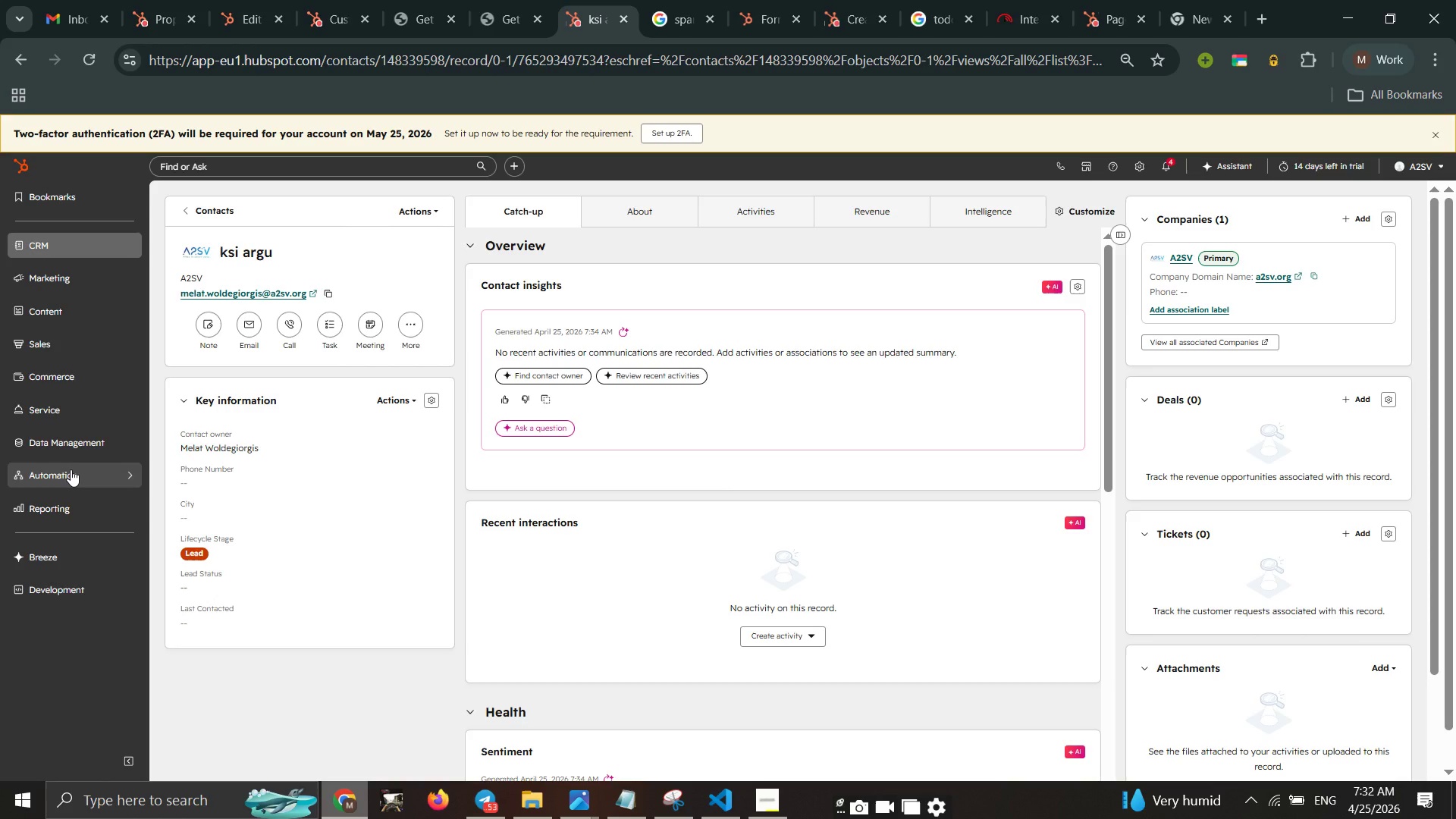 
wait(31.98)
 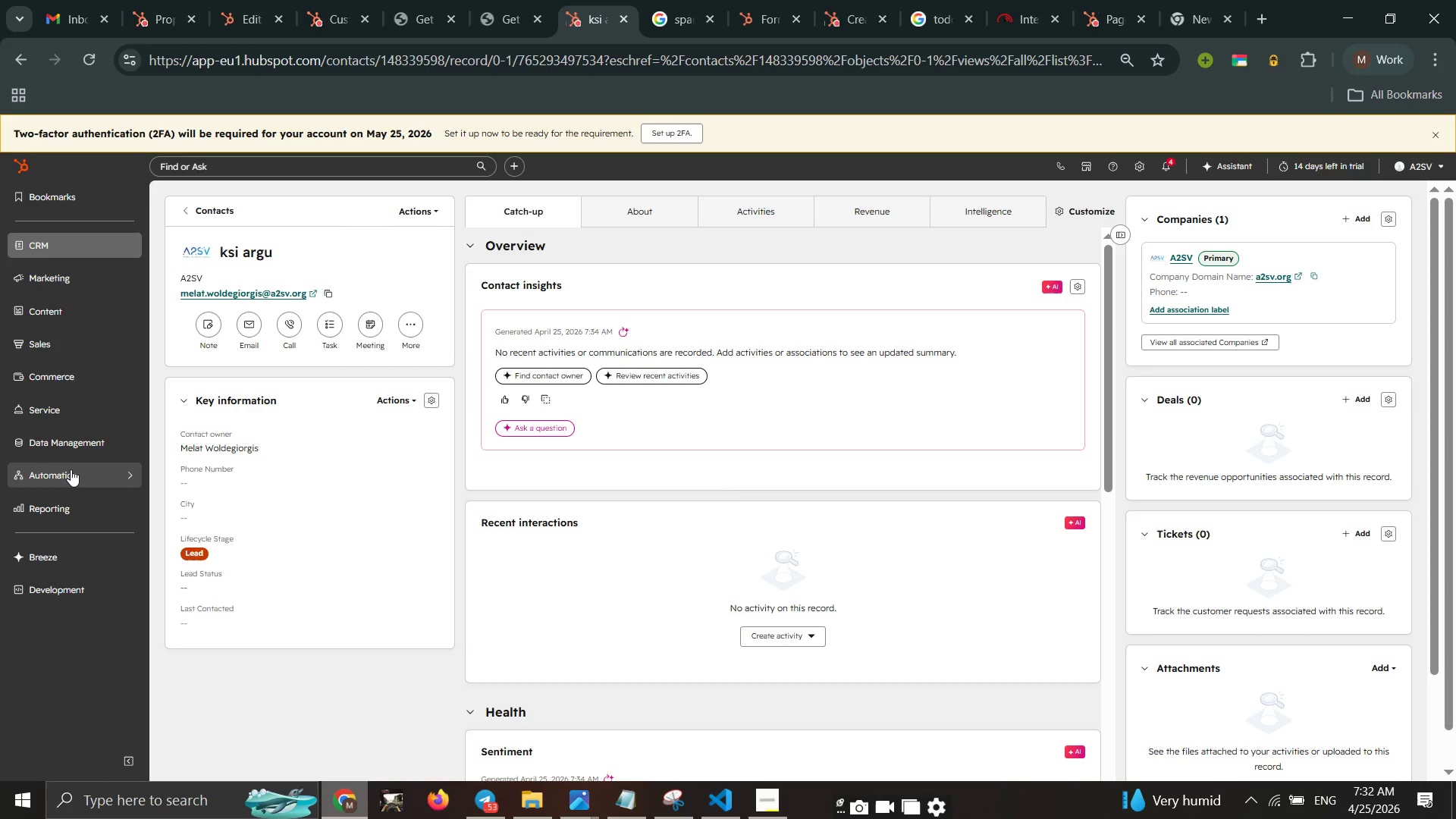 
left_click([131, 341])
 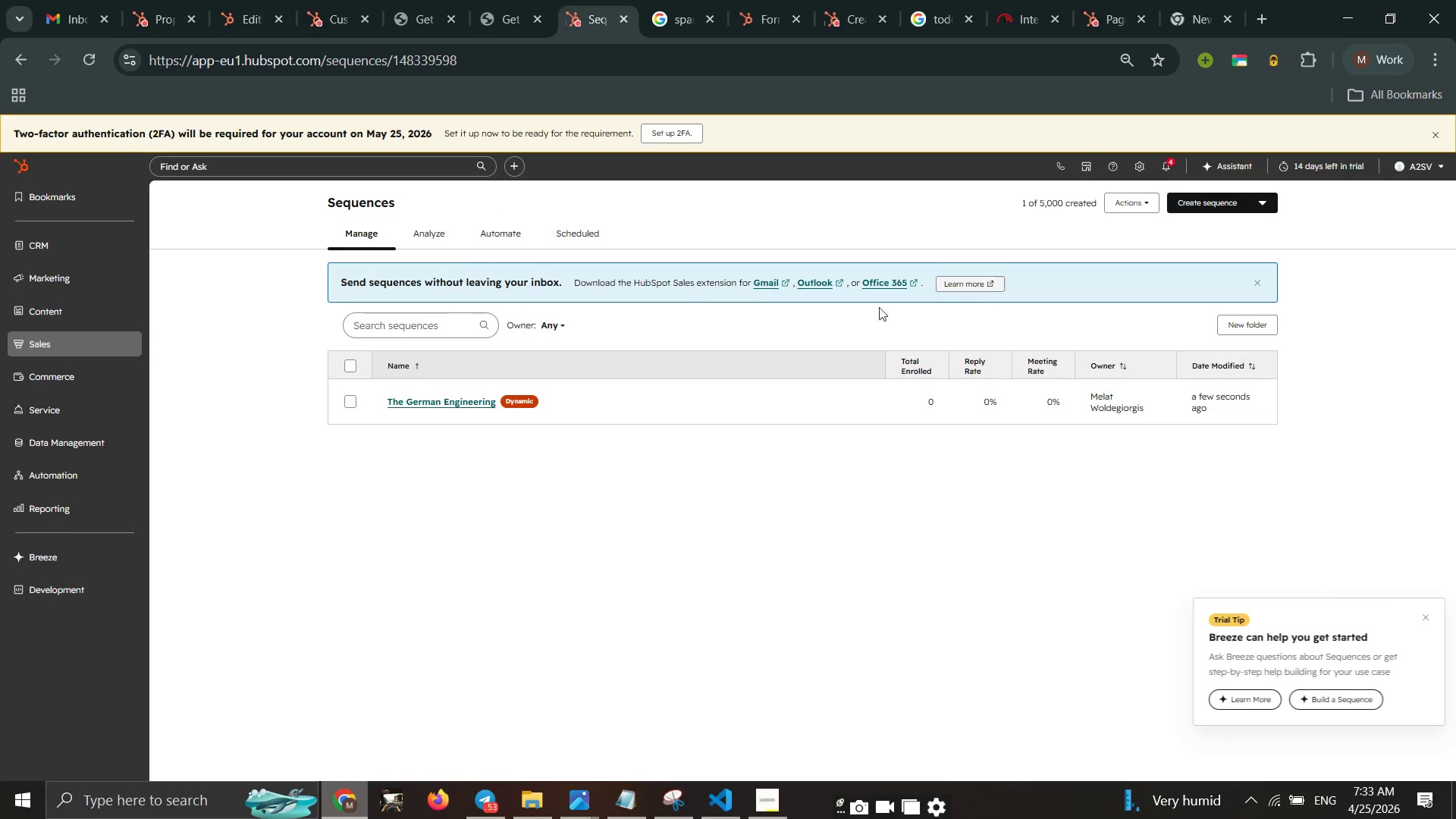 
wait(25.11)
 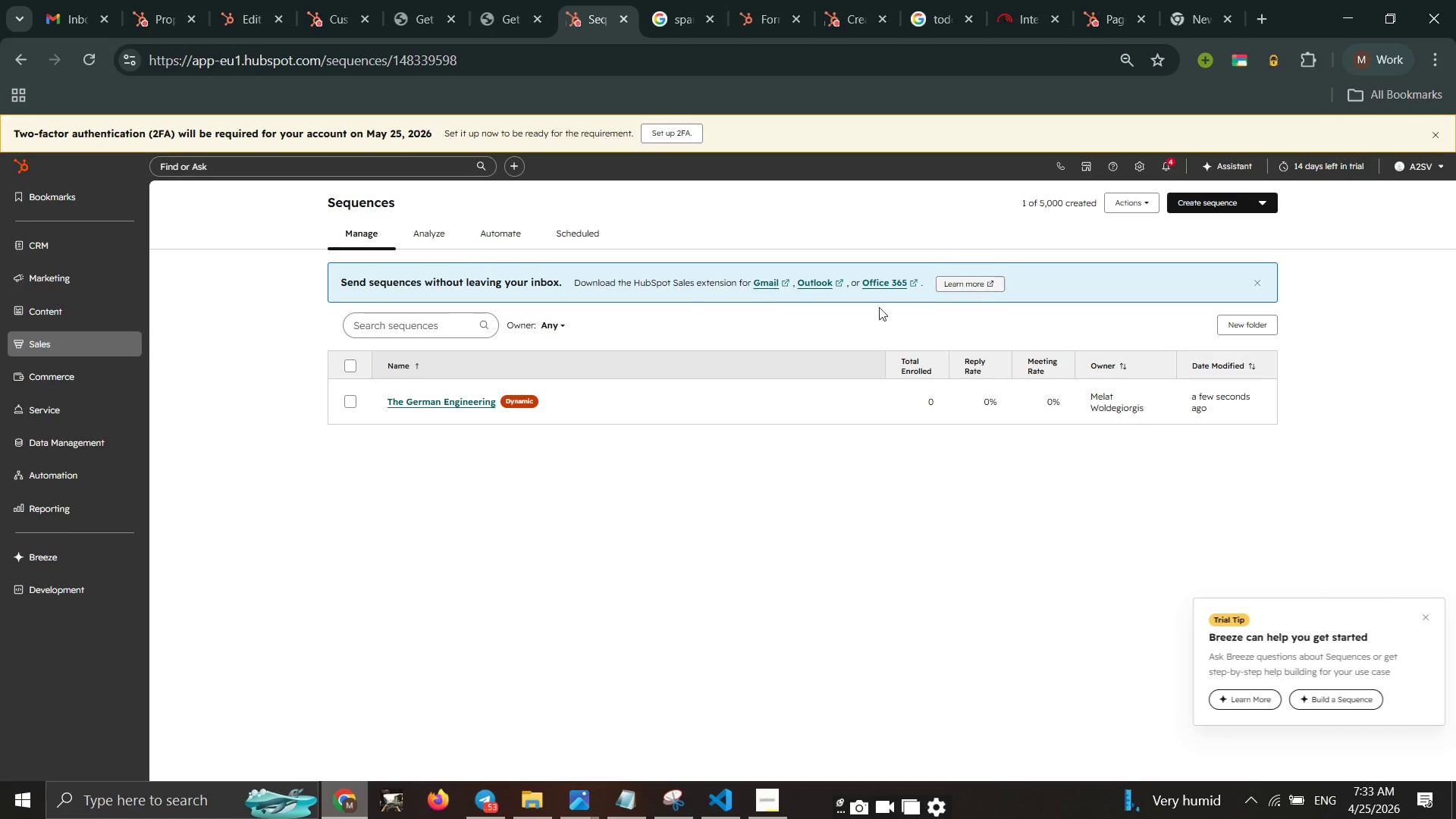 
left_click([443, 391])
 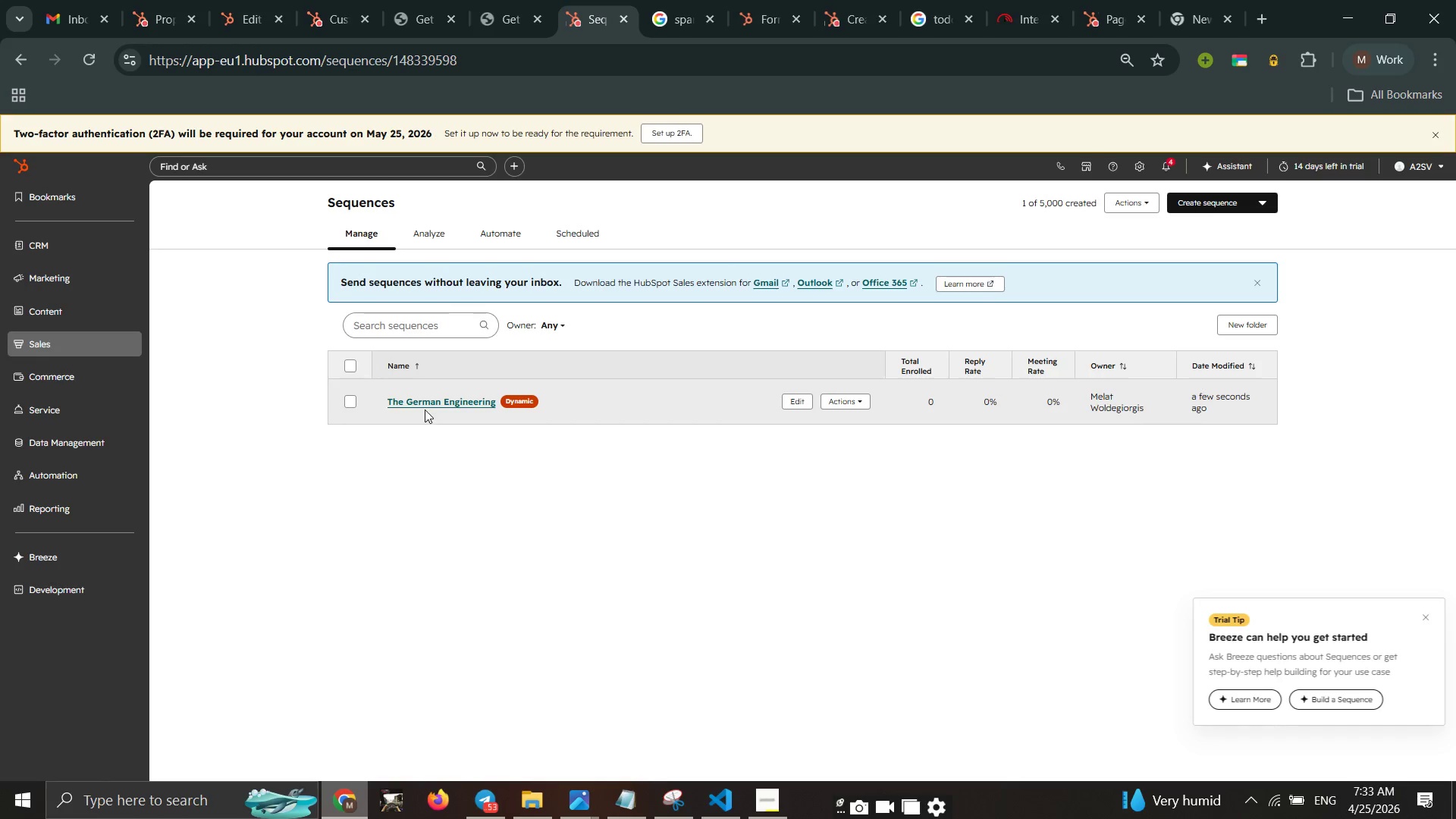 
left_click_drag(start_coordinate=[425, 411], to_coordinate=[425, 407])
 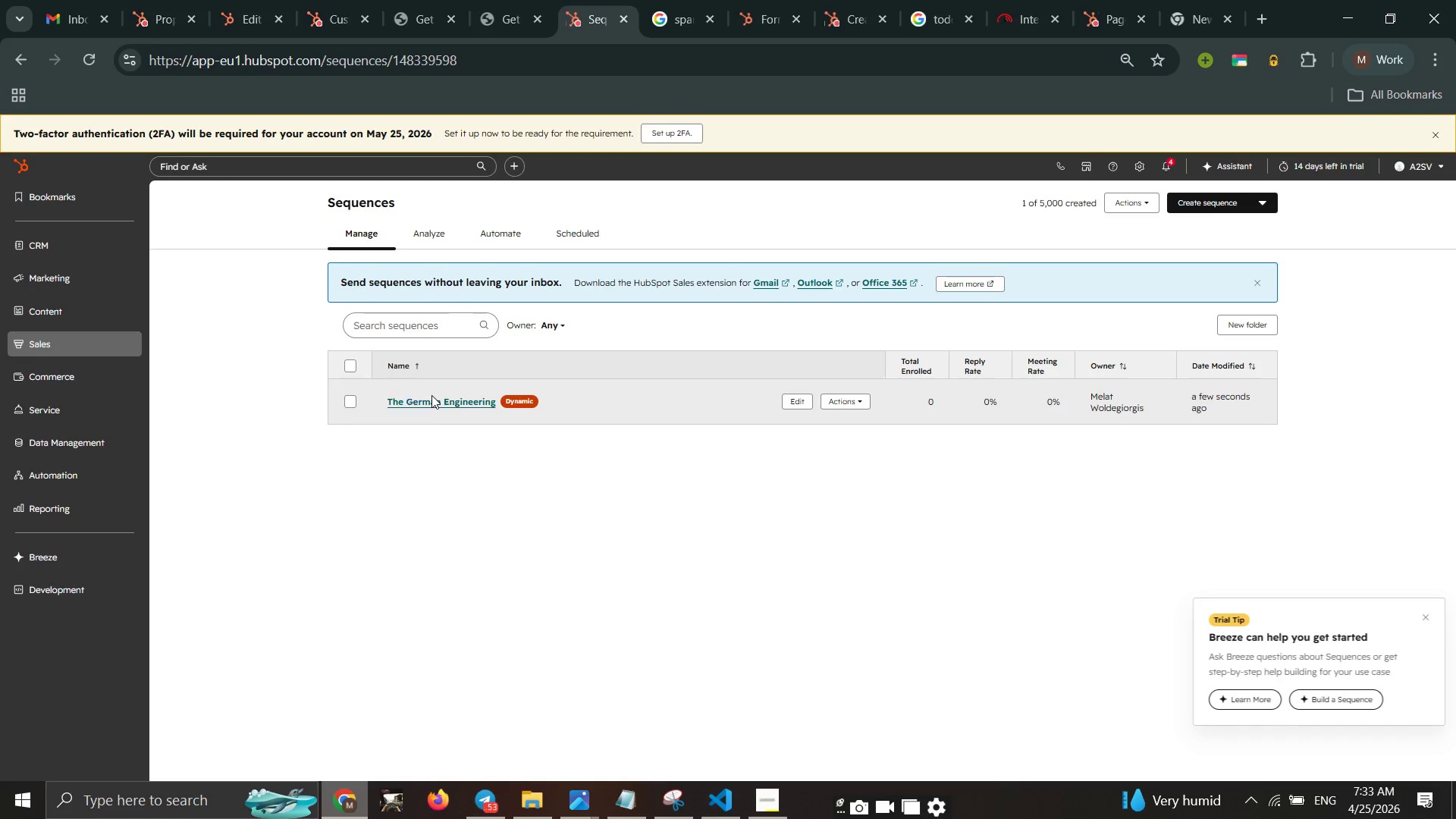 
left_click([431, 395])
 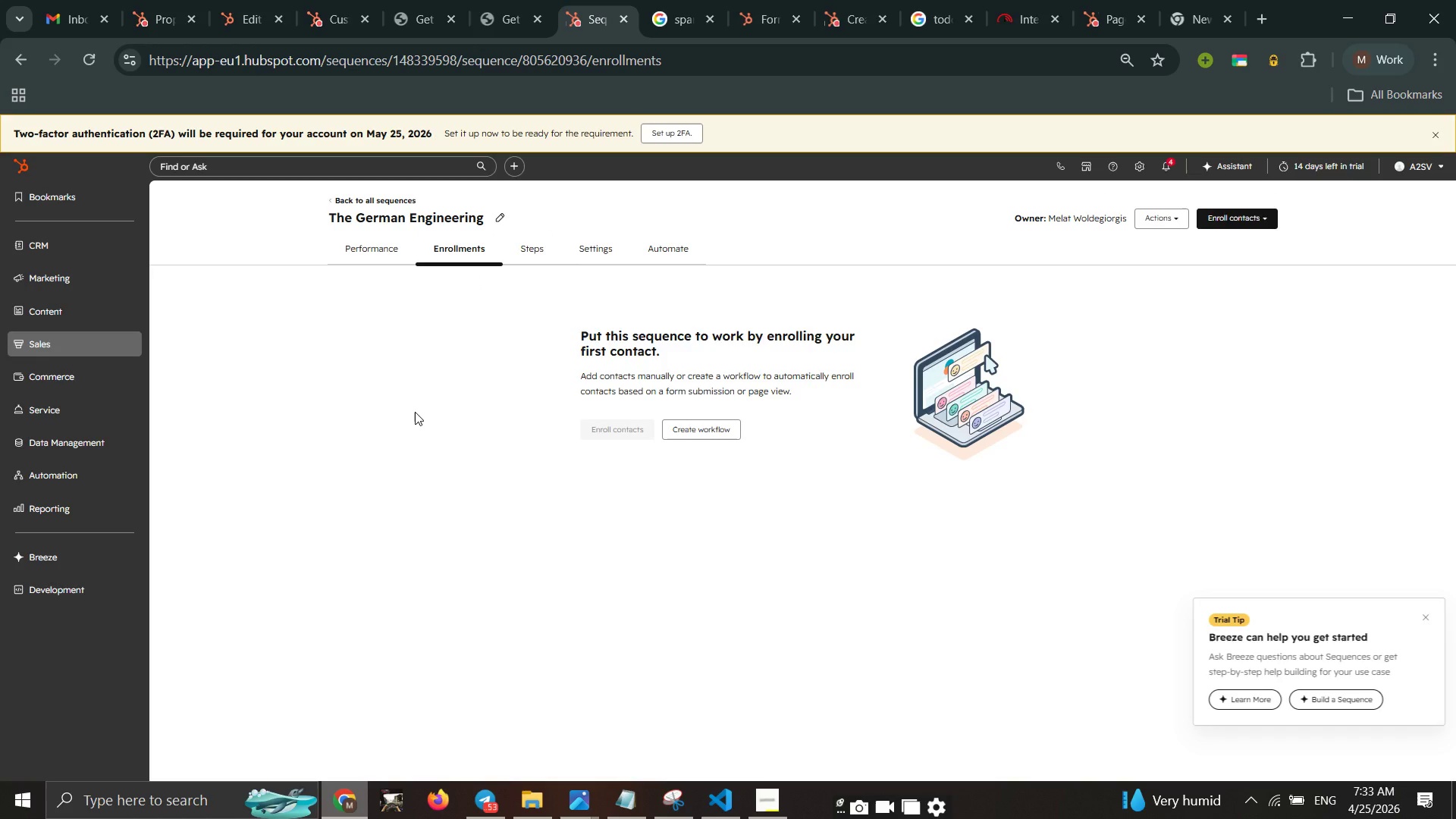 
wait(10.0)
 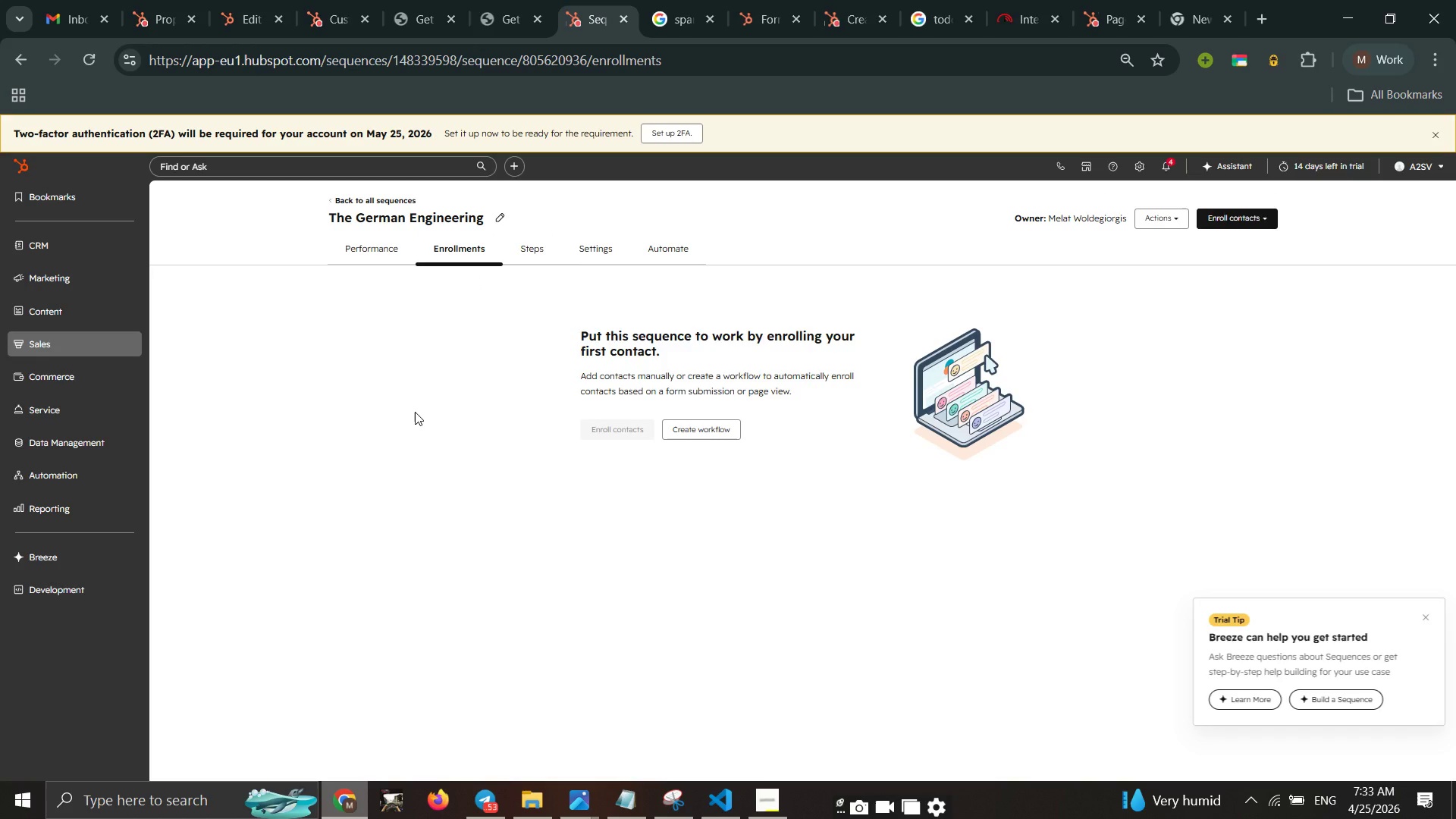 
left_click([699, 436])